 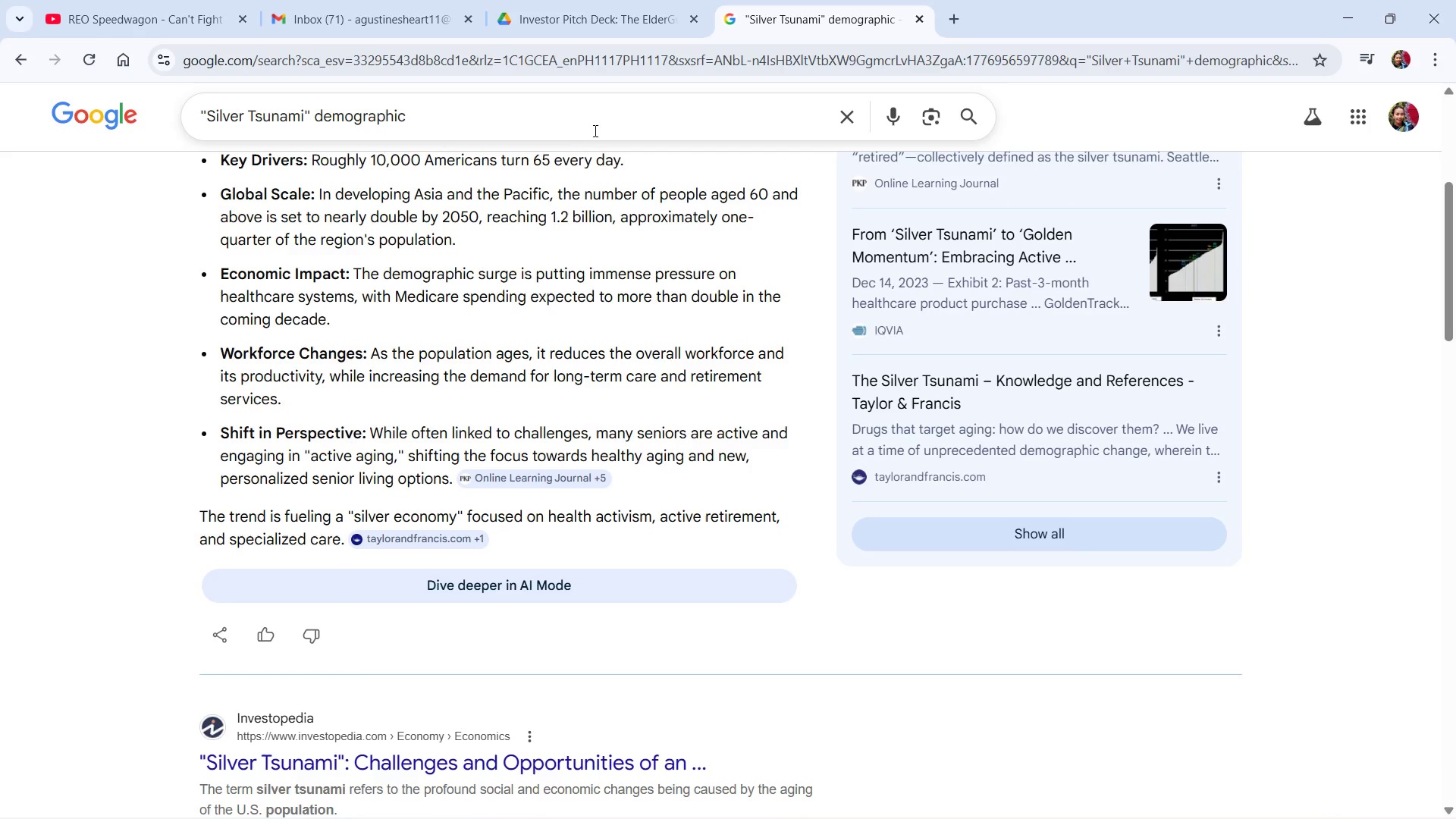 
scroll: coordinate [510, 141], scroll_direction: up, amount: 2.0
 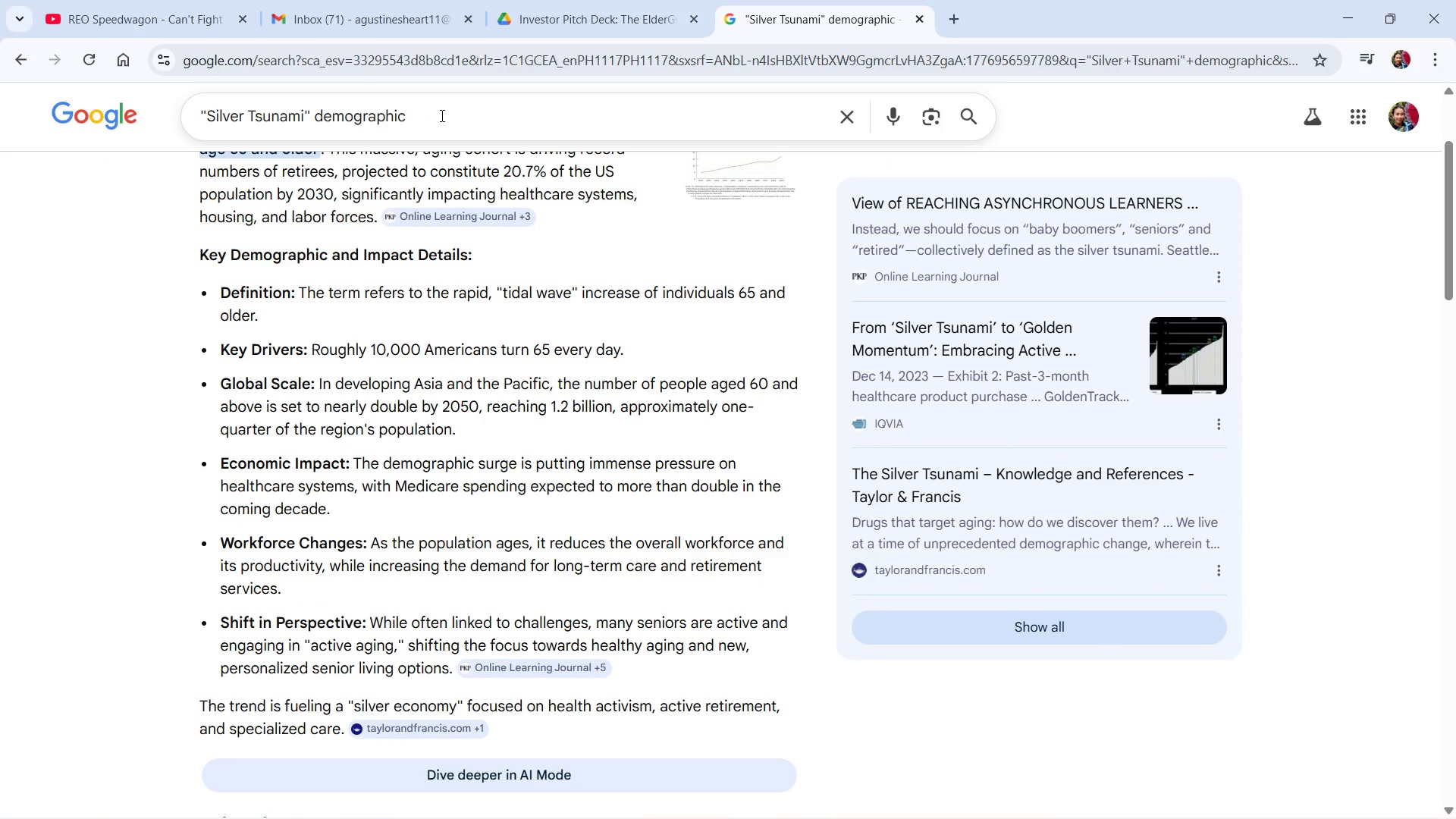 
type(SMart ])
 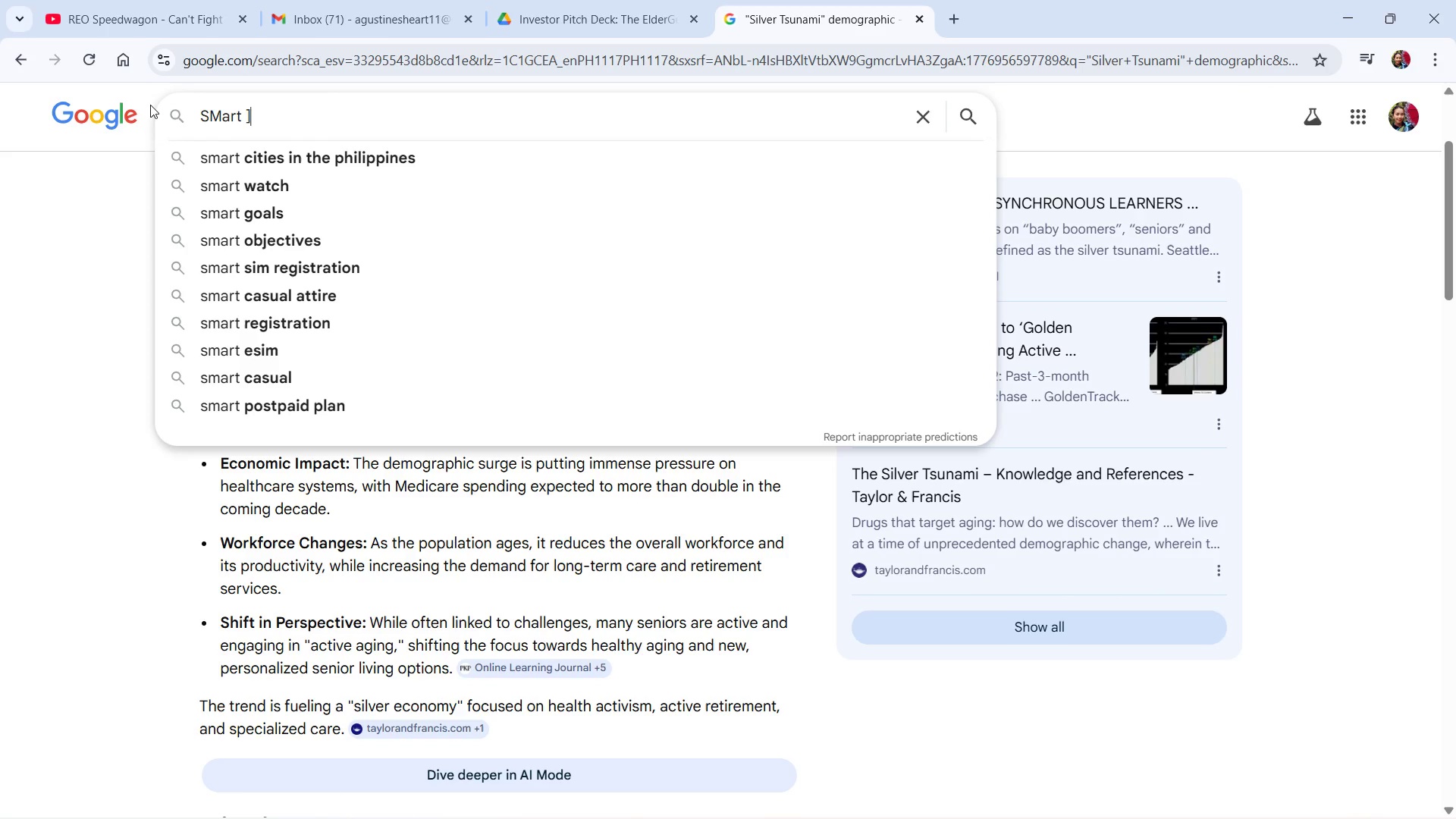 
hold_key(key=Backspace, duration=0.86)
 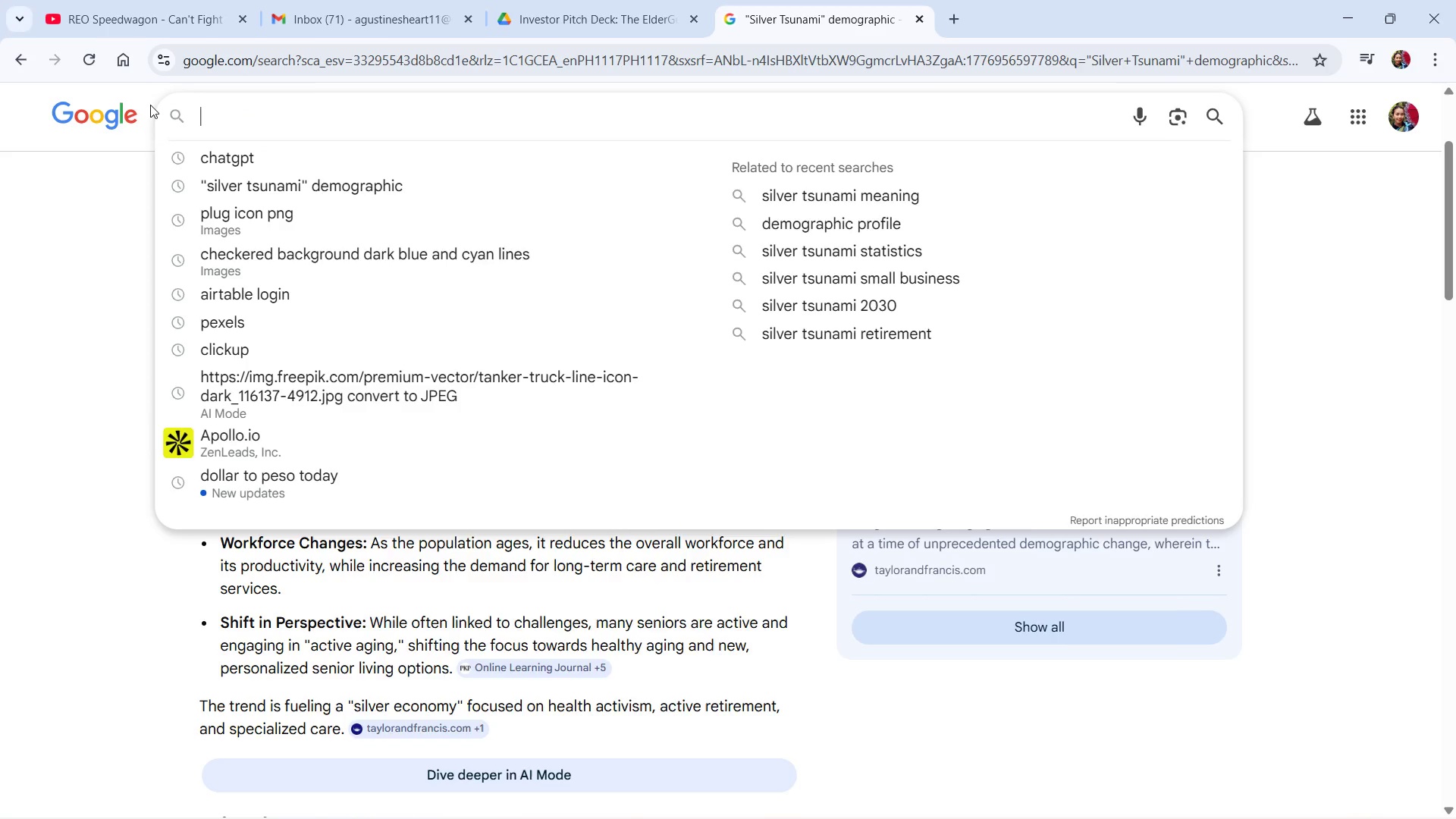 
key(Alt+AltLeft)
 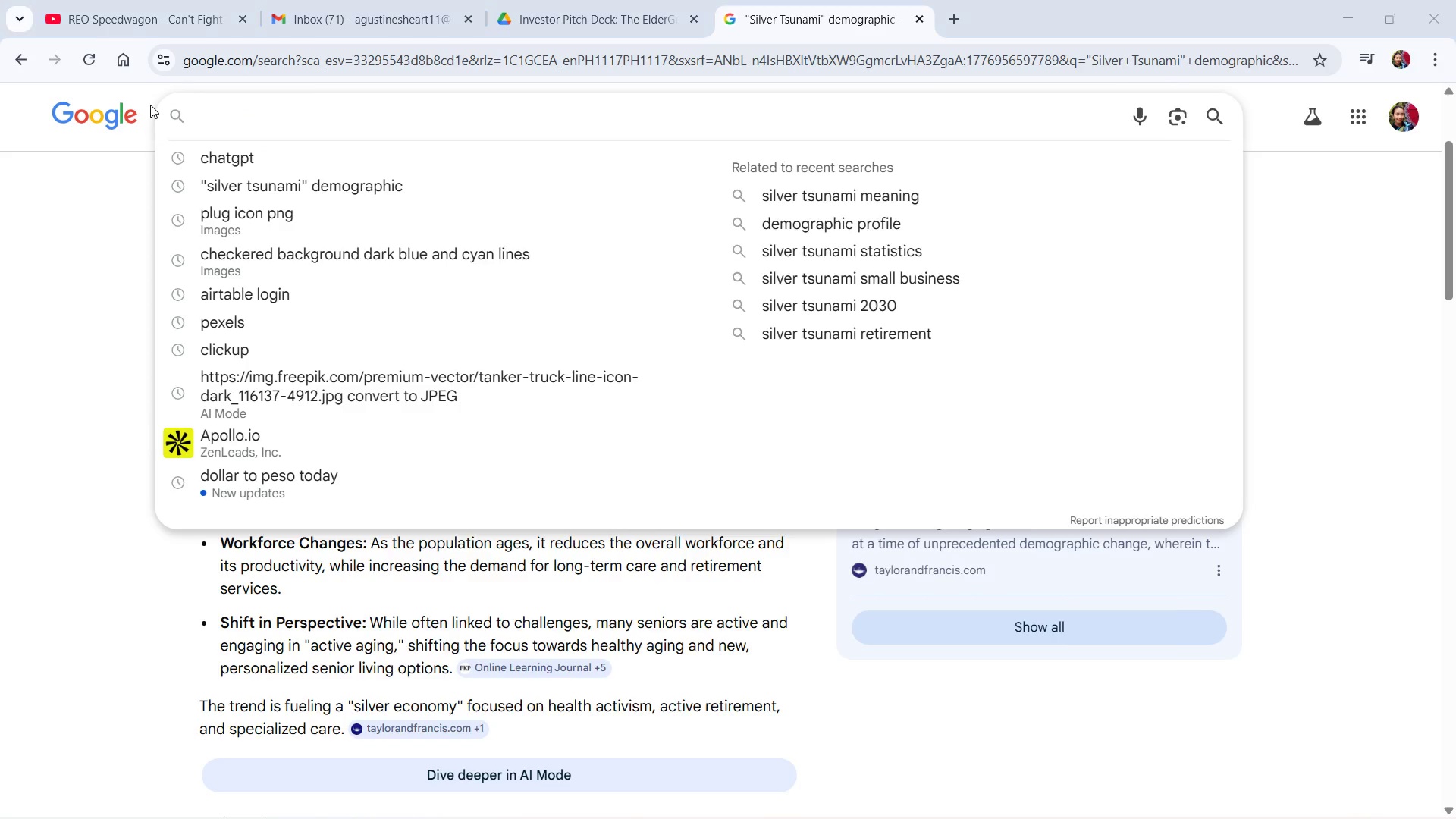 
key(Alt+Tab)